 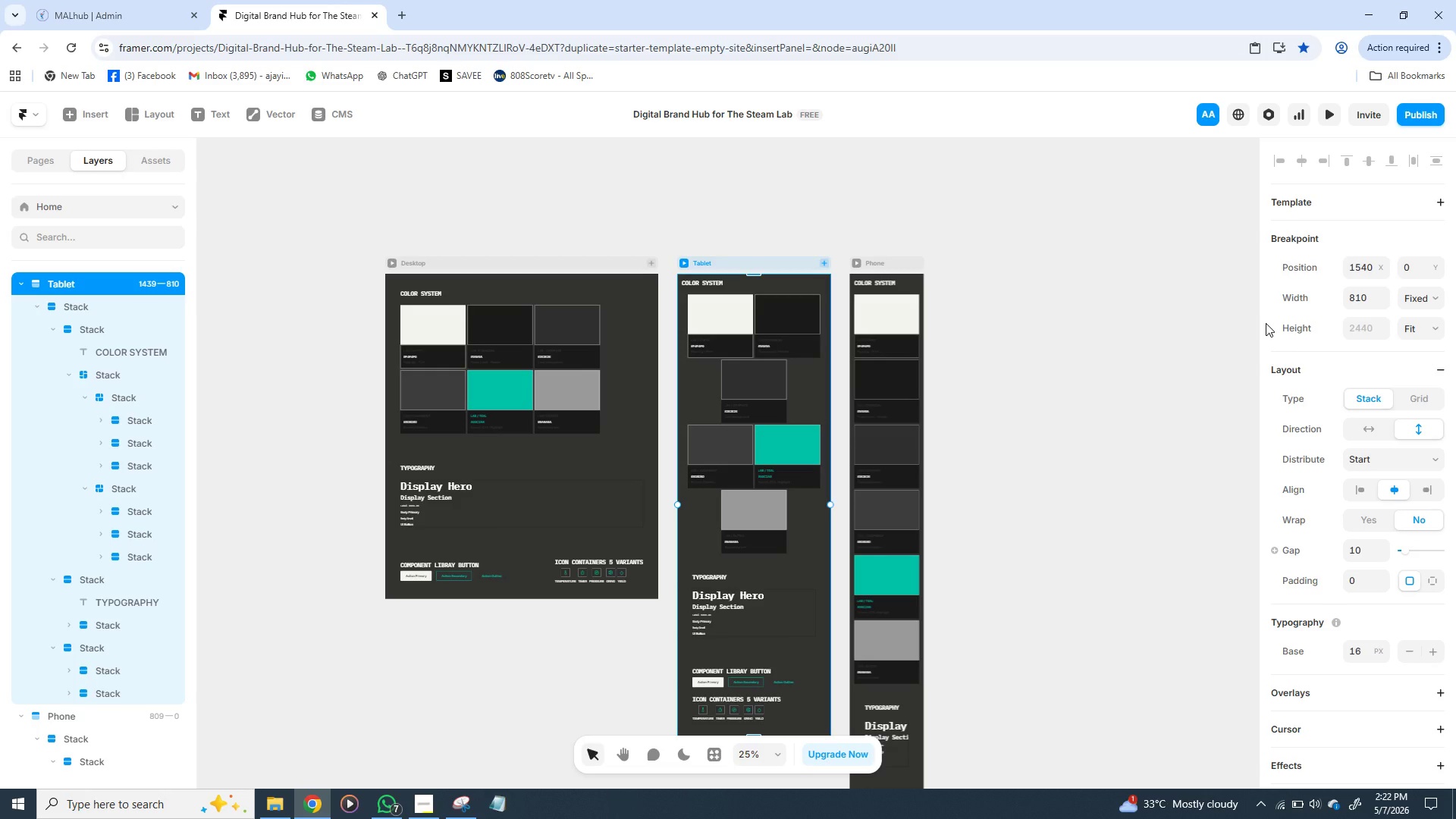 
left_click([1366, 271])
 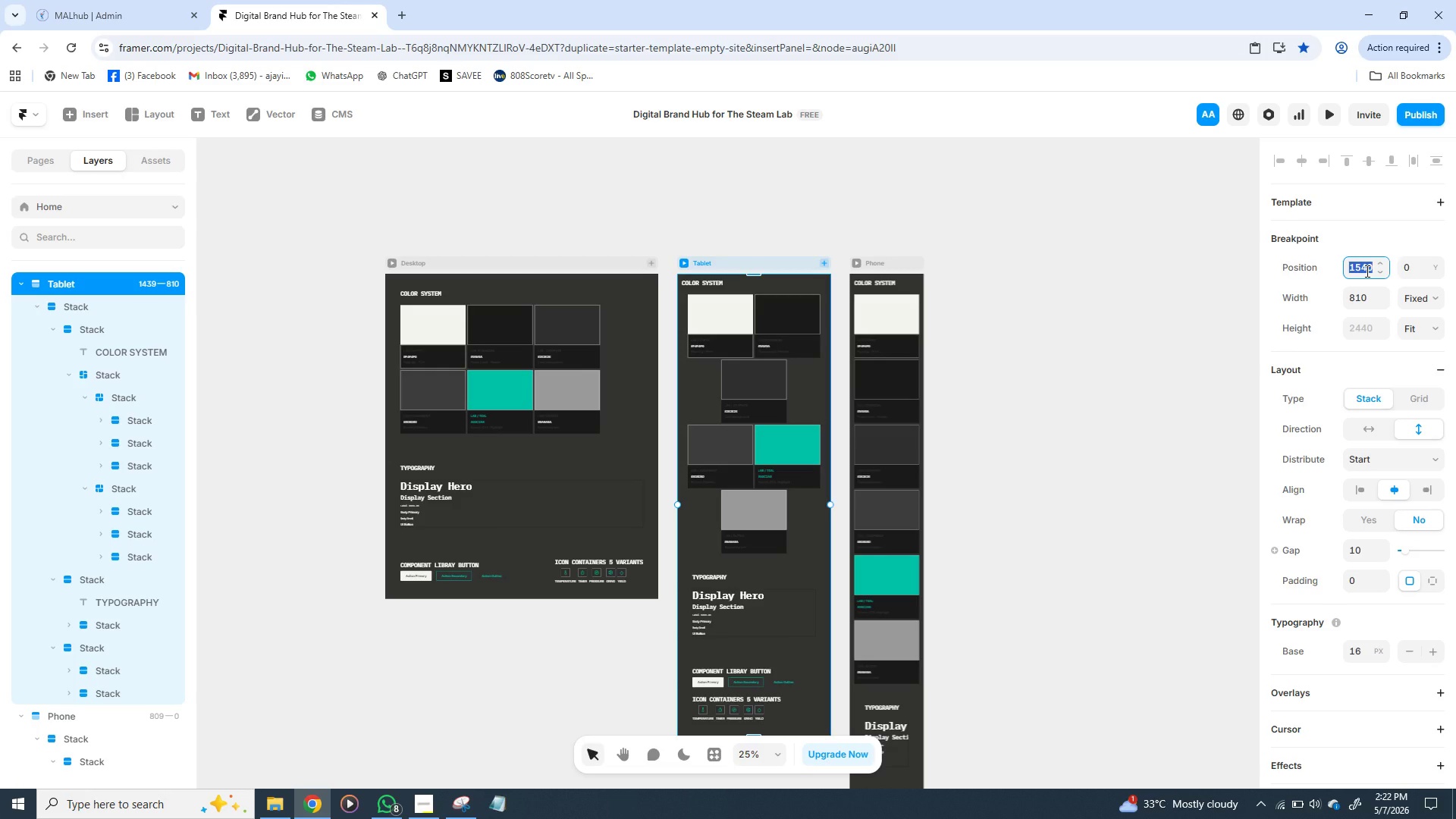 
wait(10.97)
 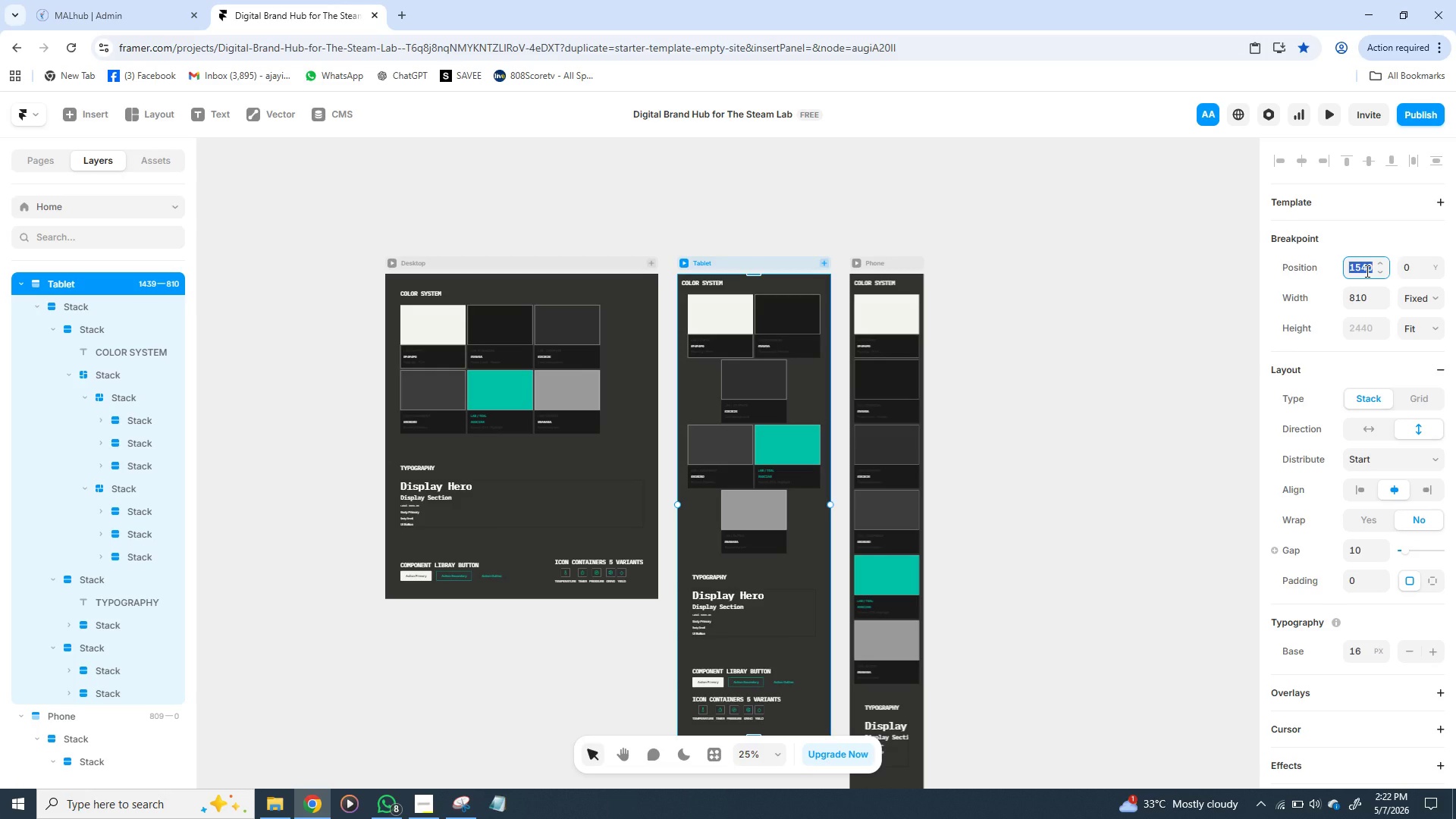 
type(768)
 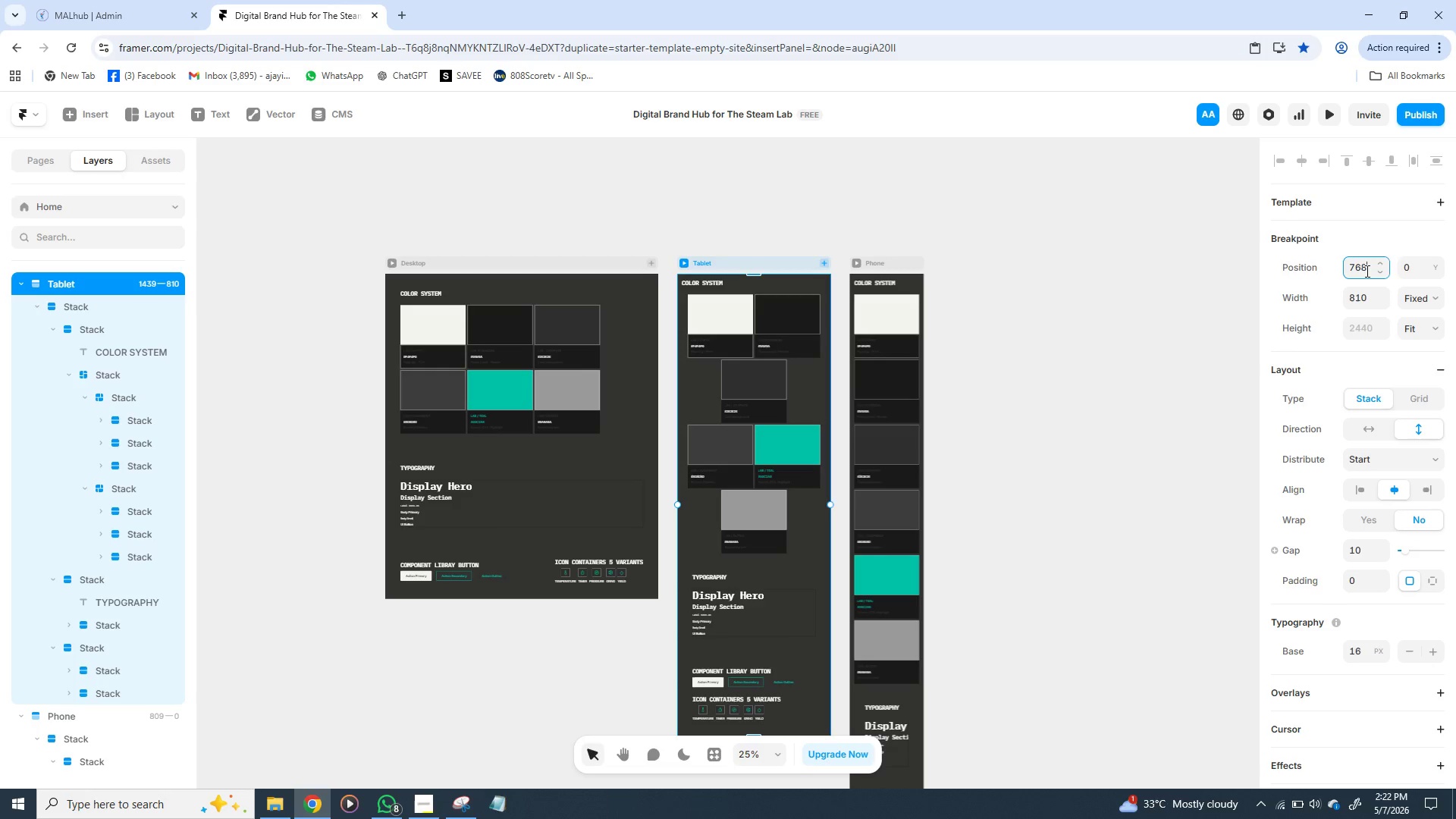 
key(Enter)
 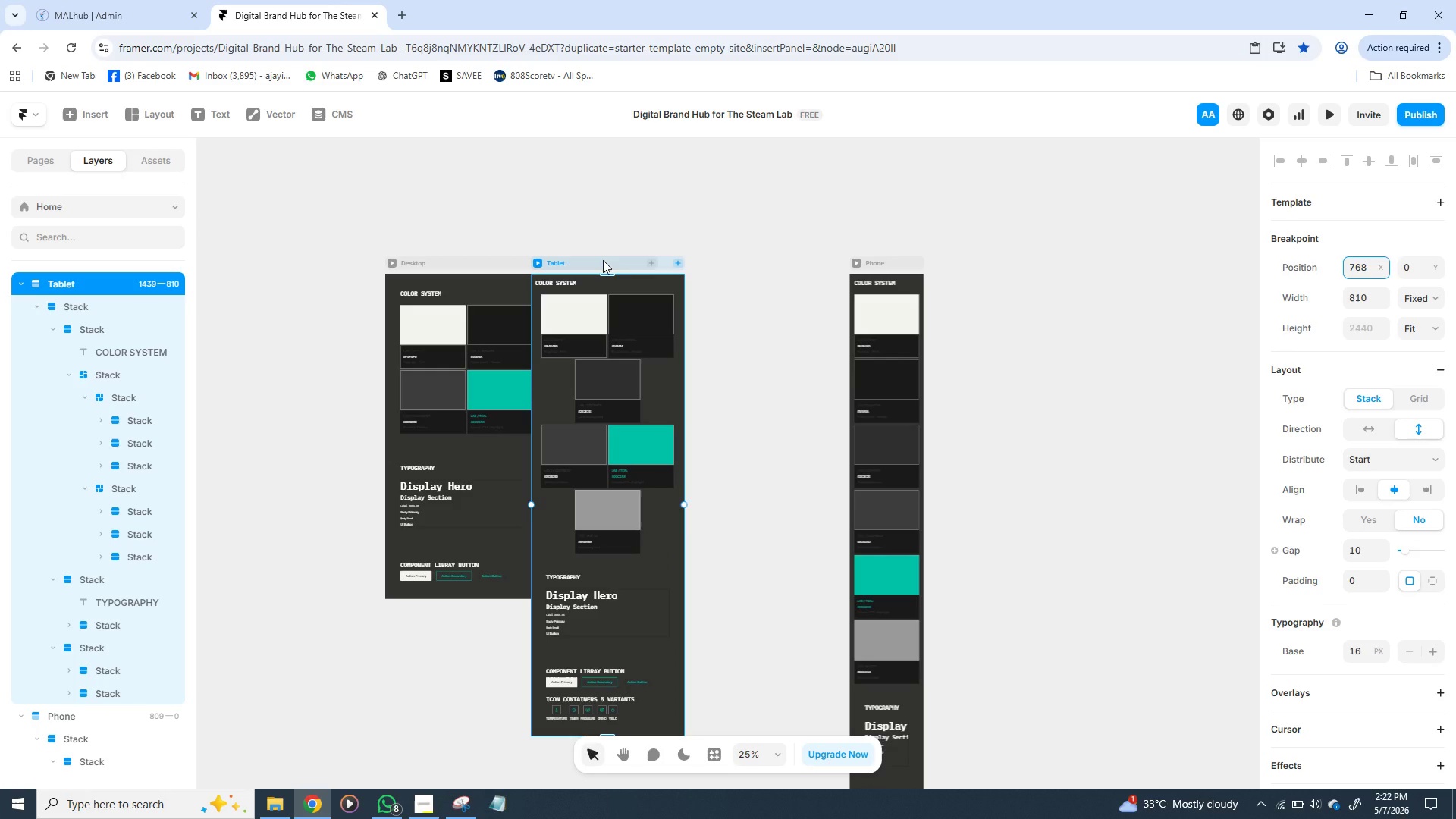 
left_click_drag(start_coordinate=[603, 260], to_coordinate=[664, 242])
 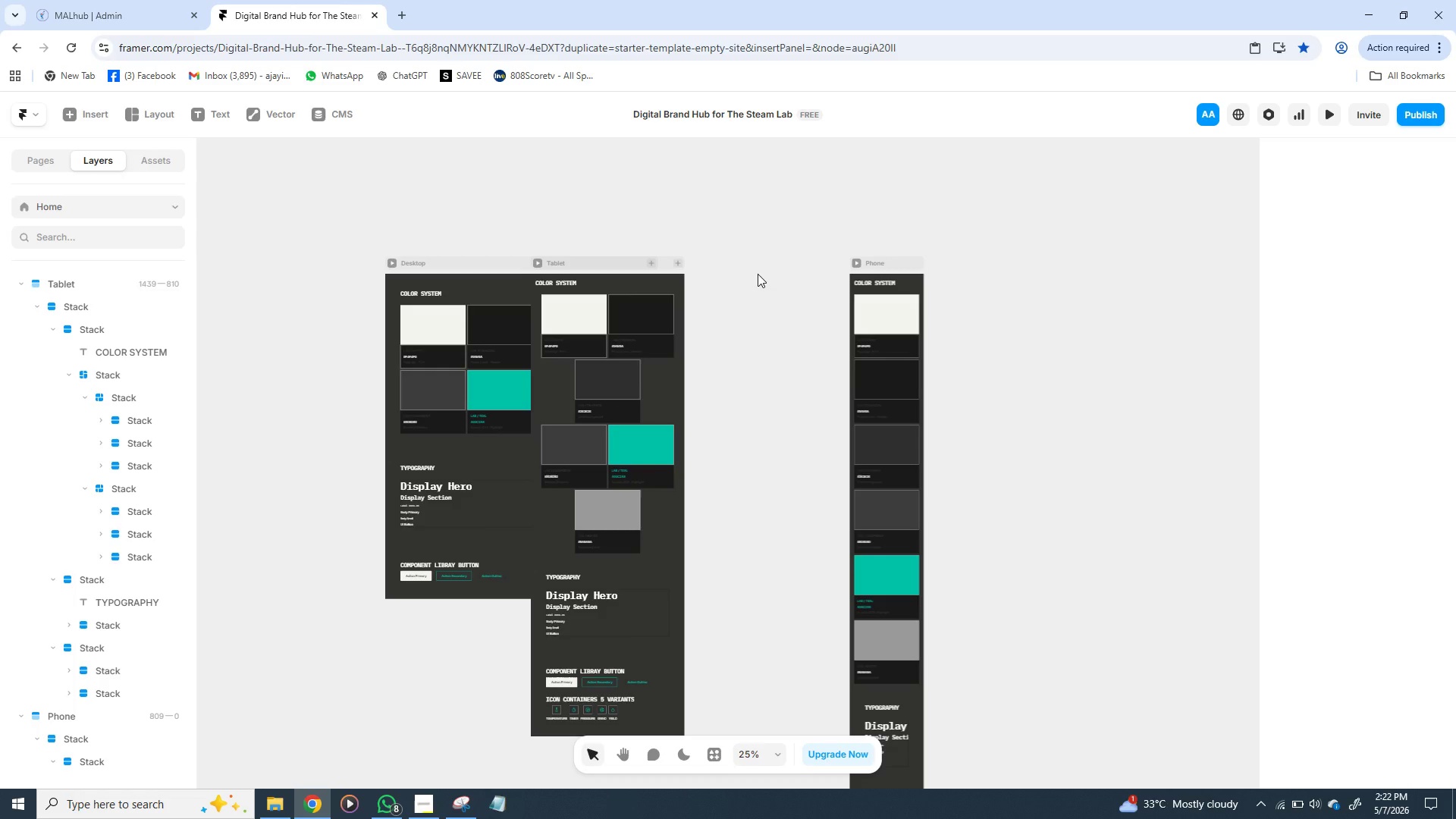 
key(Control+ControlLeft)
 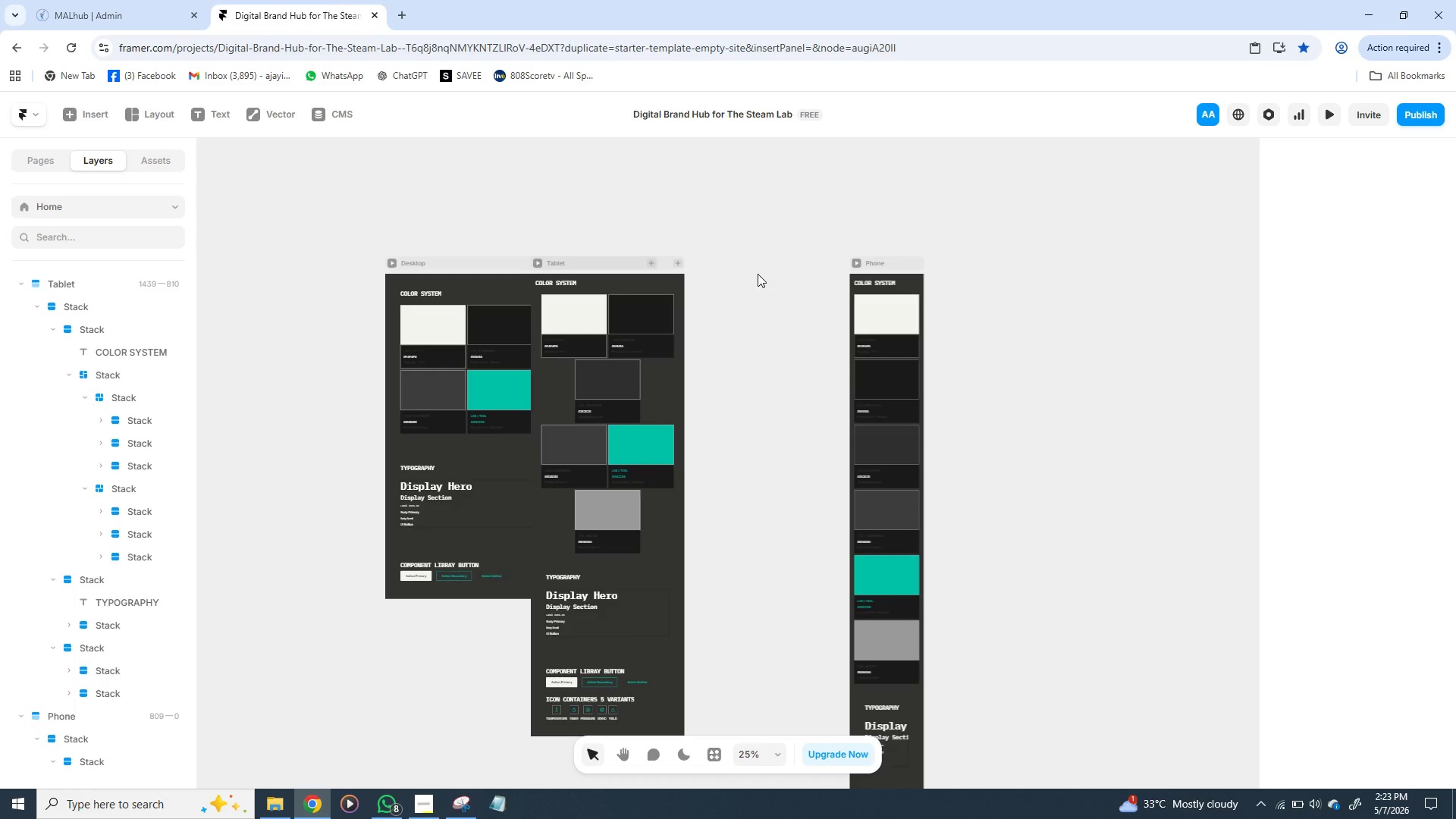 
key(Control+Z)
 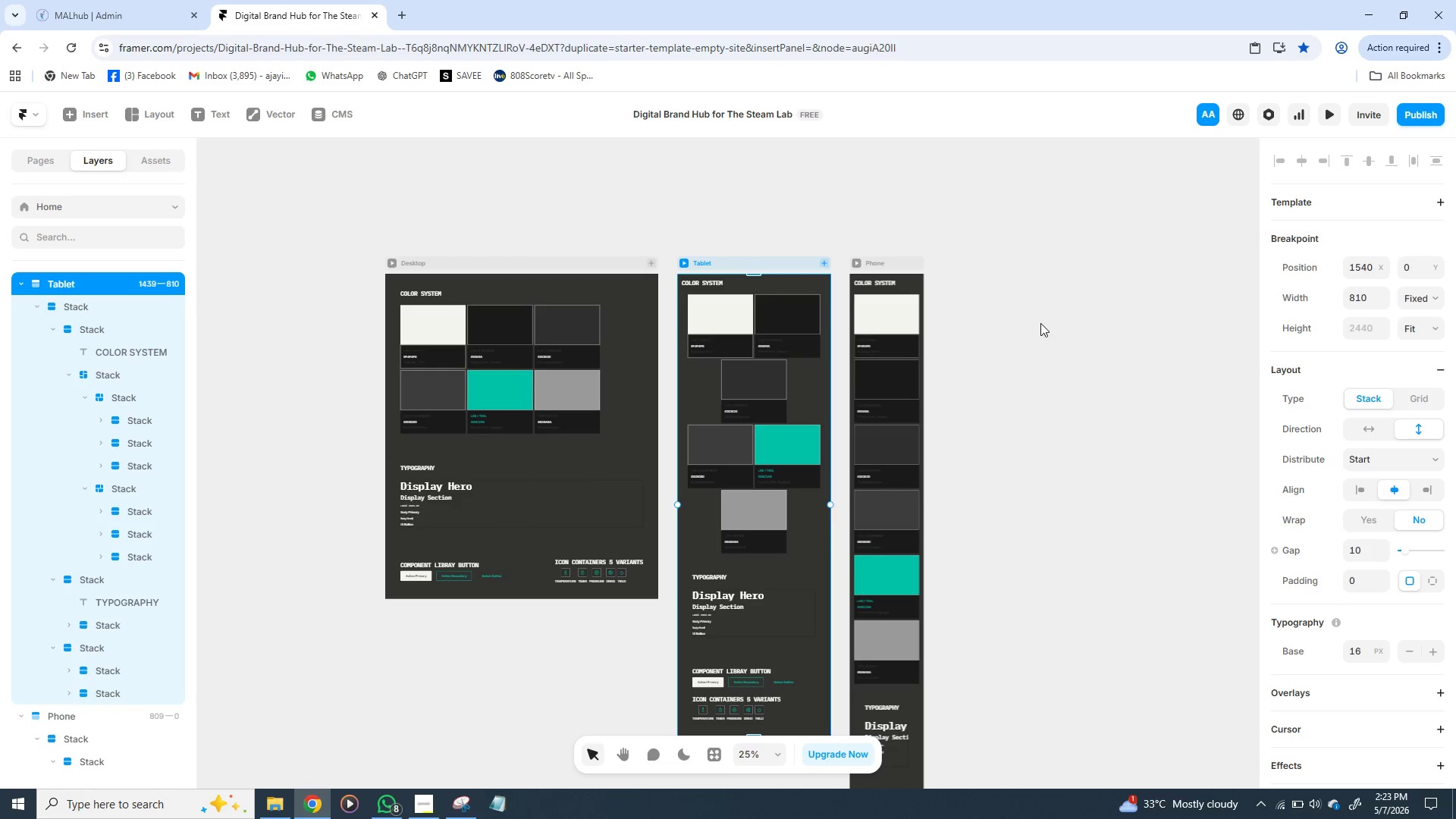 
left_click([1040, 323])
 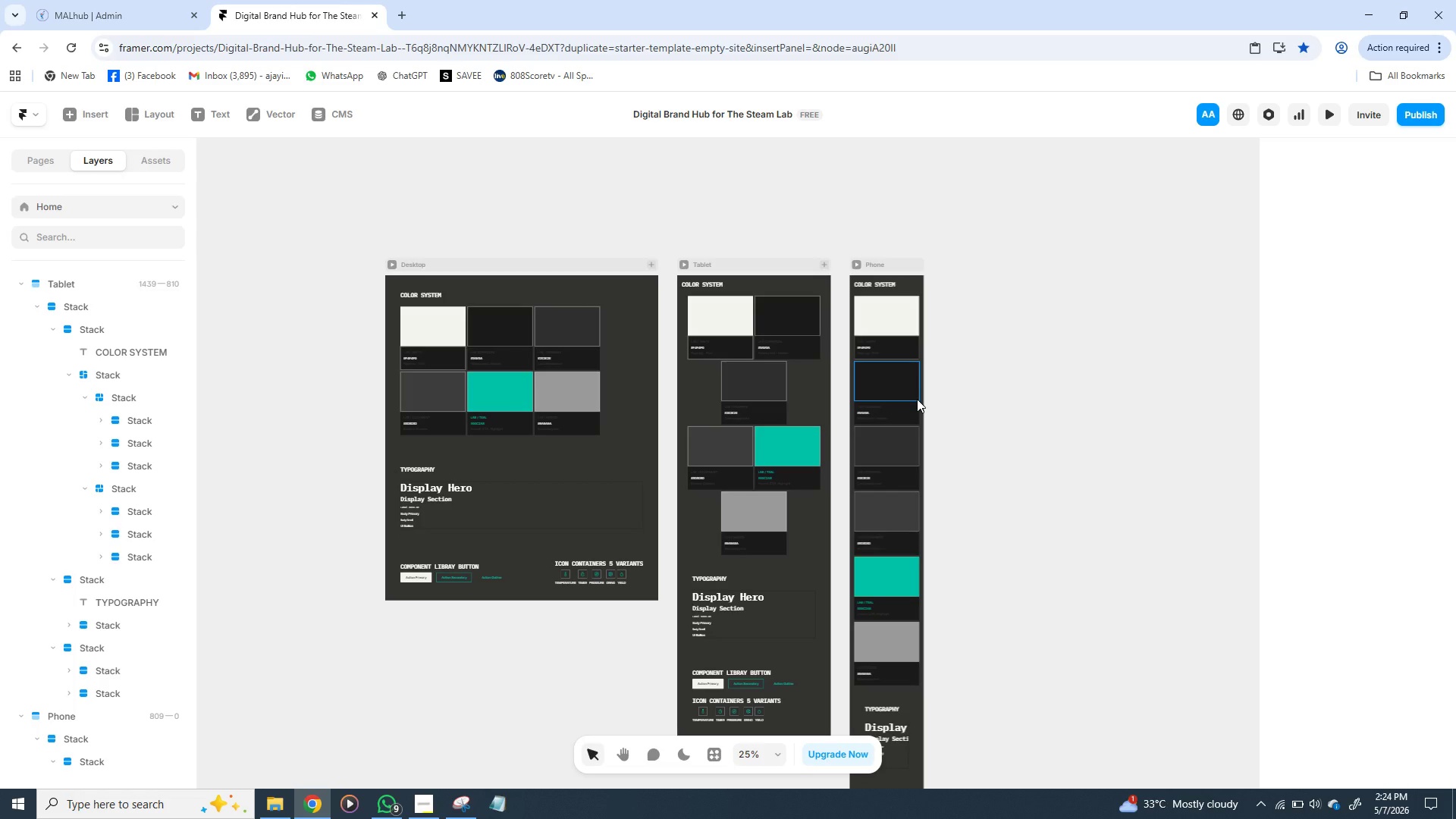 
wait(78.56)
 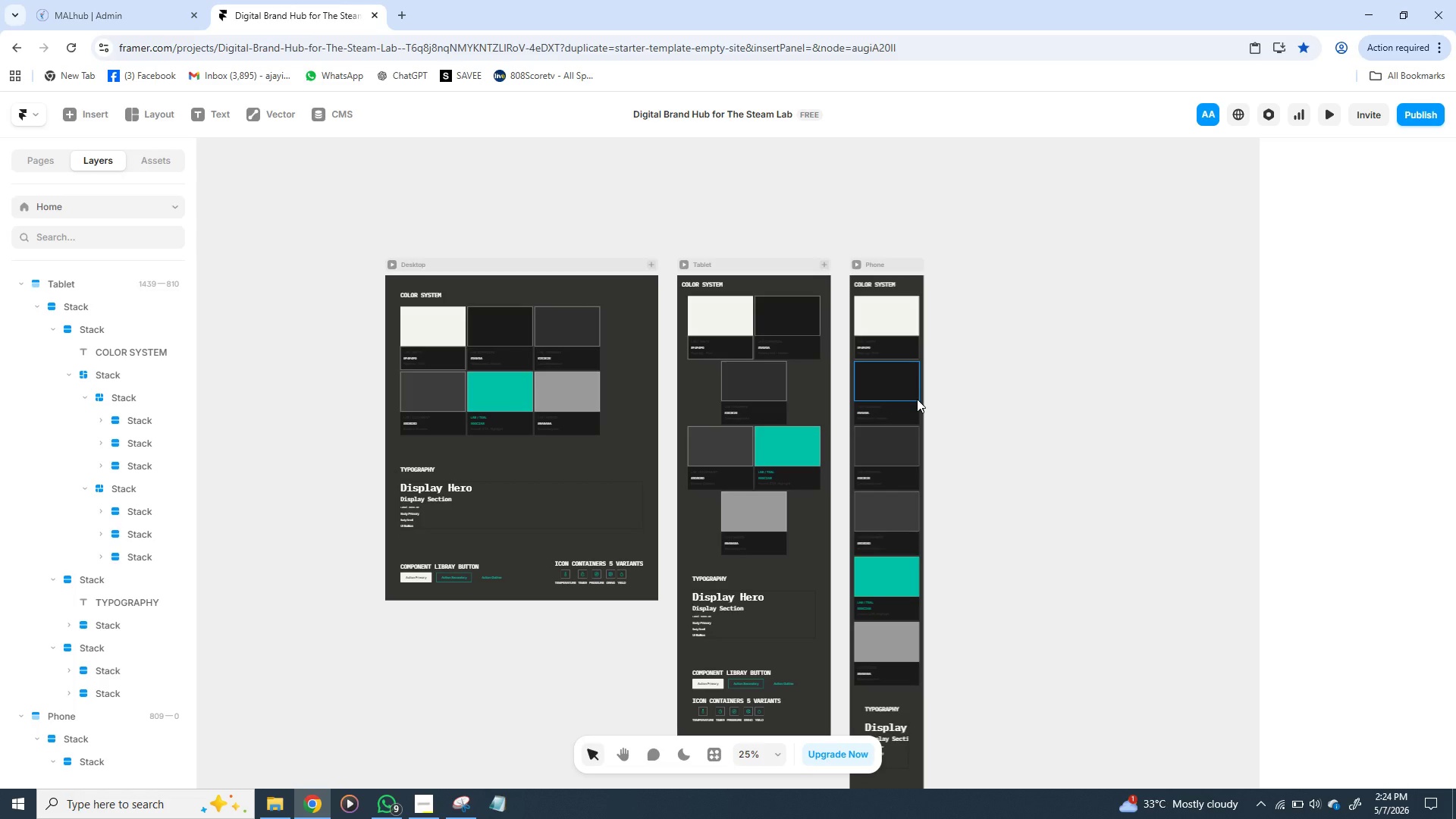 
left_click([419, 803])